 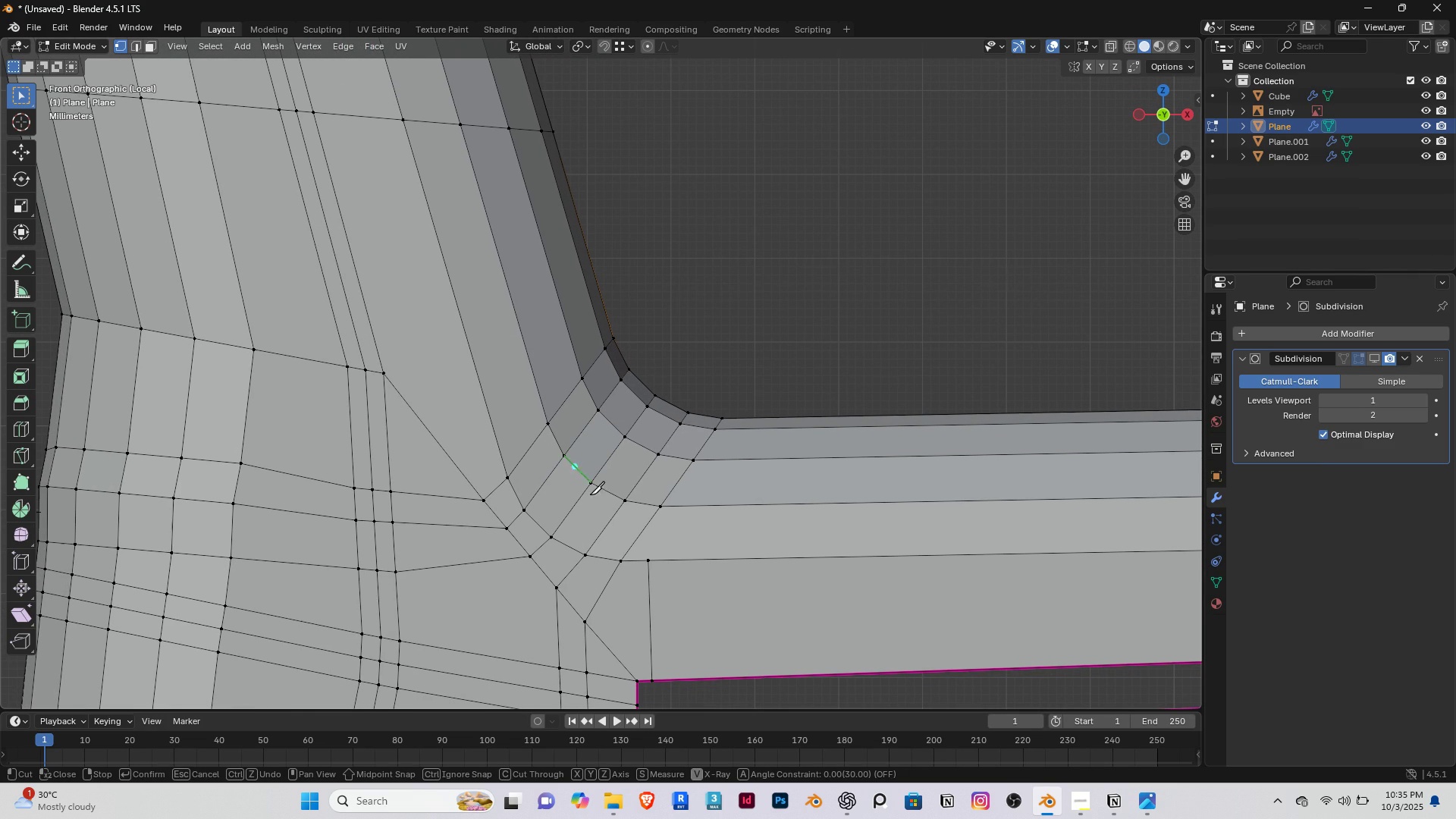 
left_click([650, 557])
 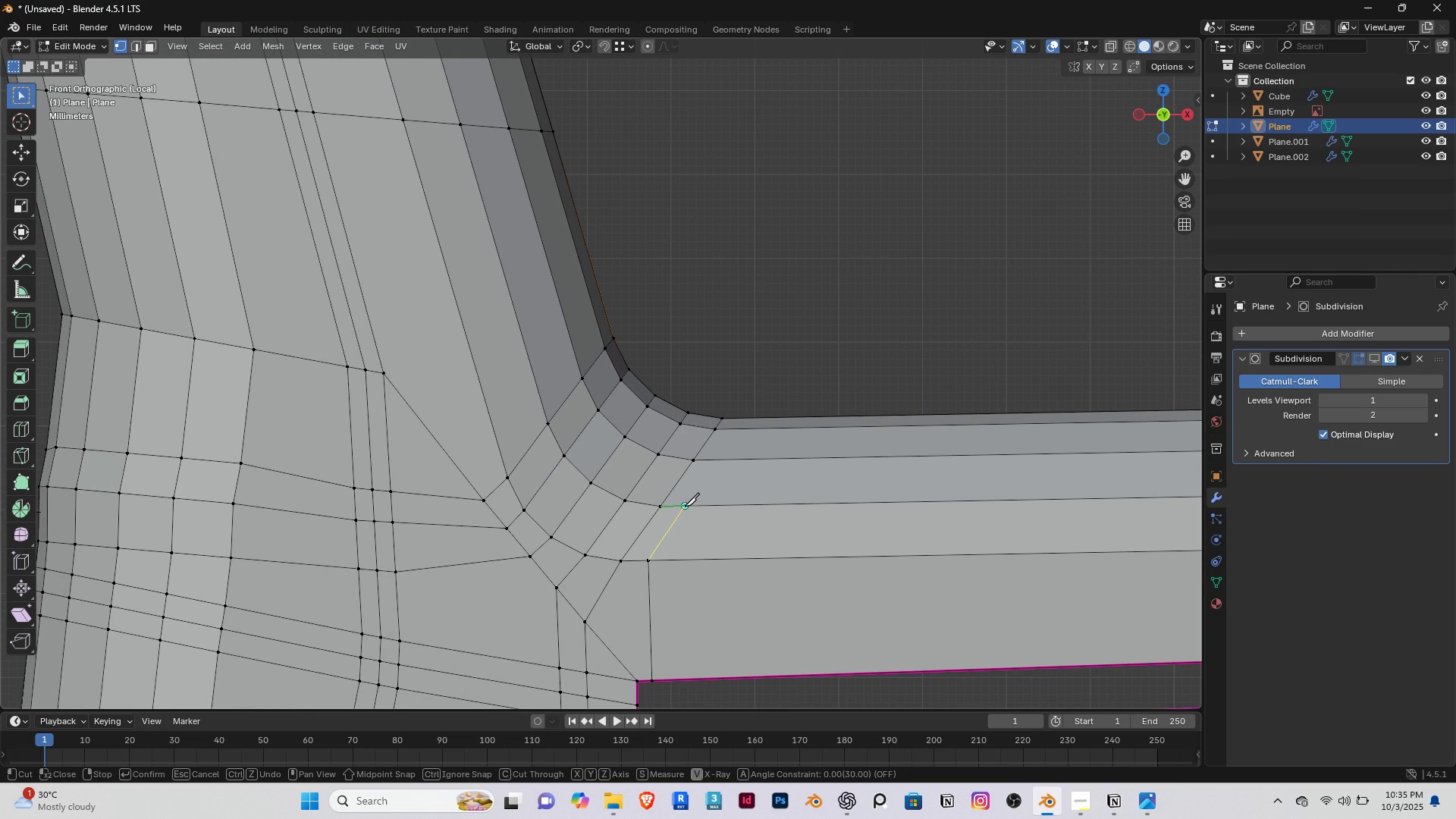 
left_click([685, 506])
 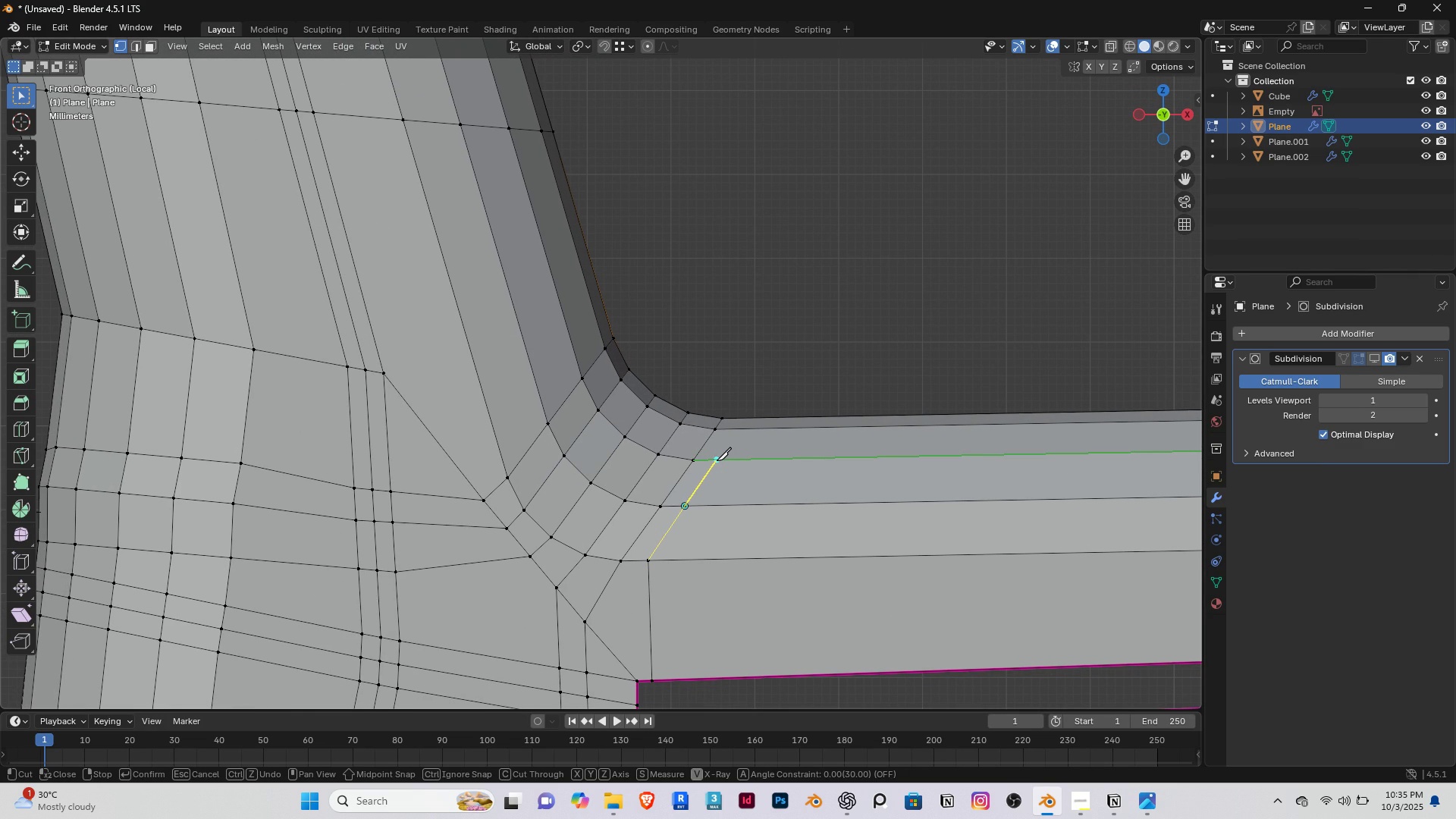 
left_click([716, 460])
 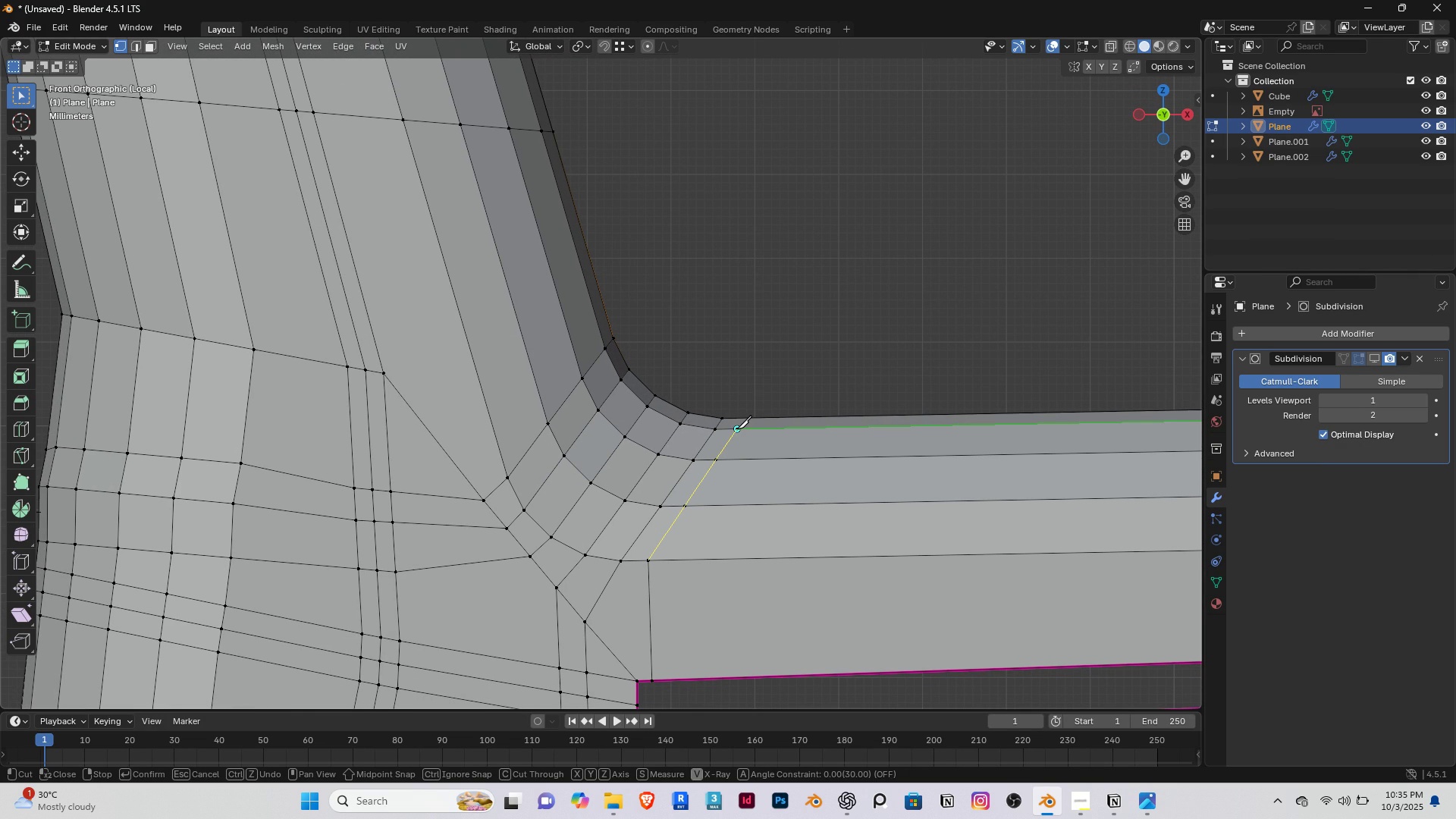 
left_click([737, 428])
 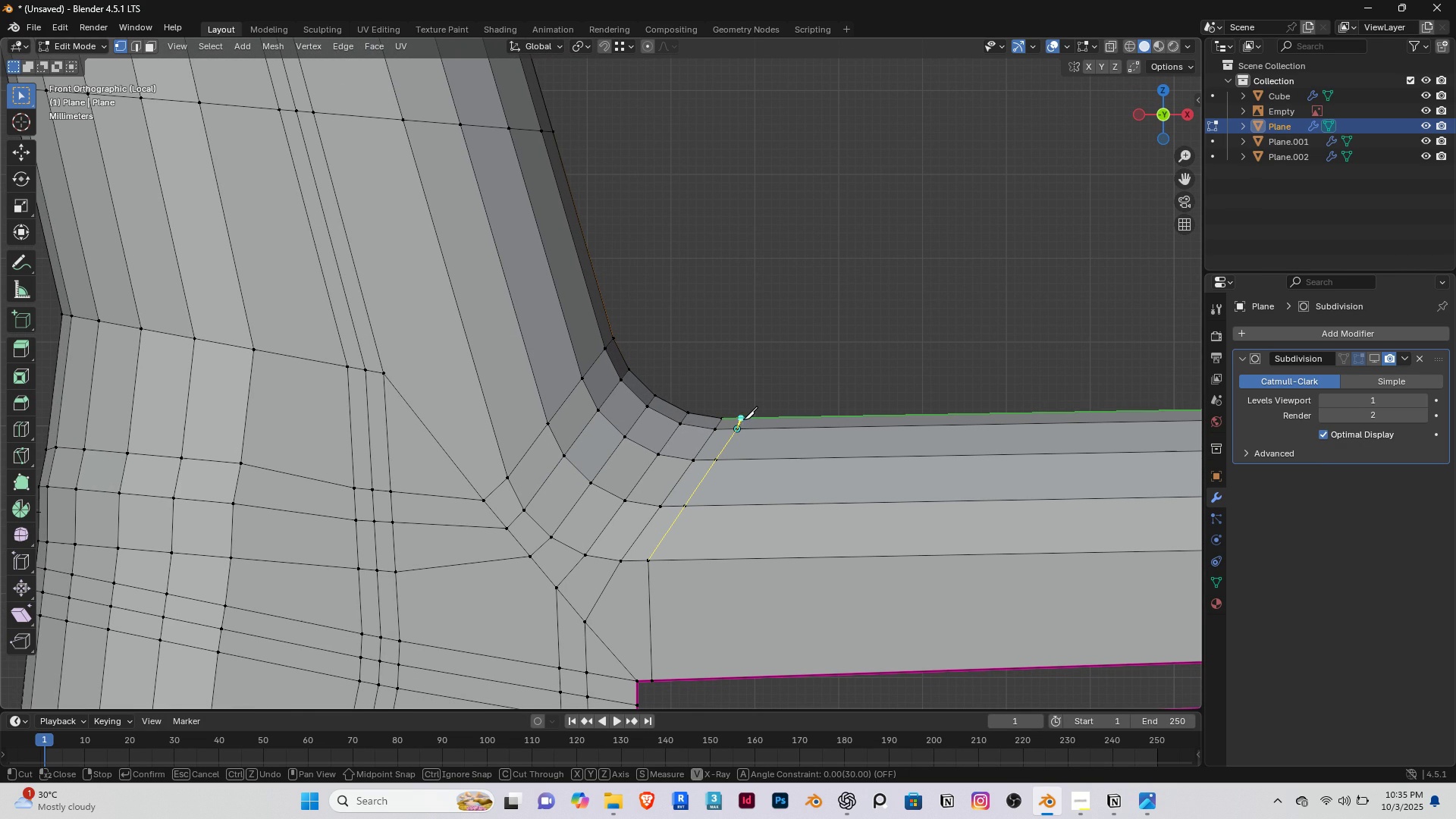 
left_click([743, 419])
 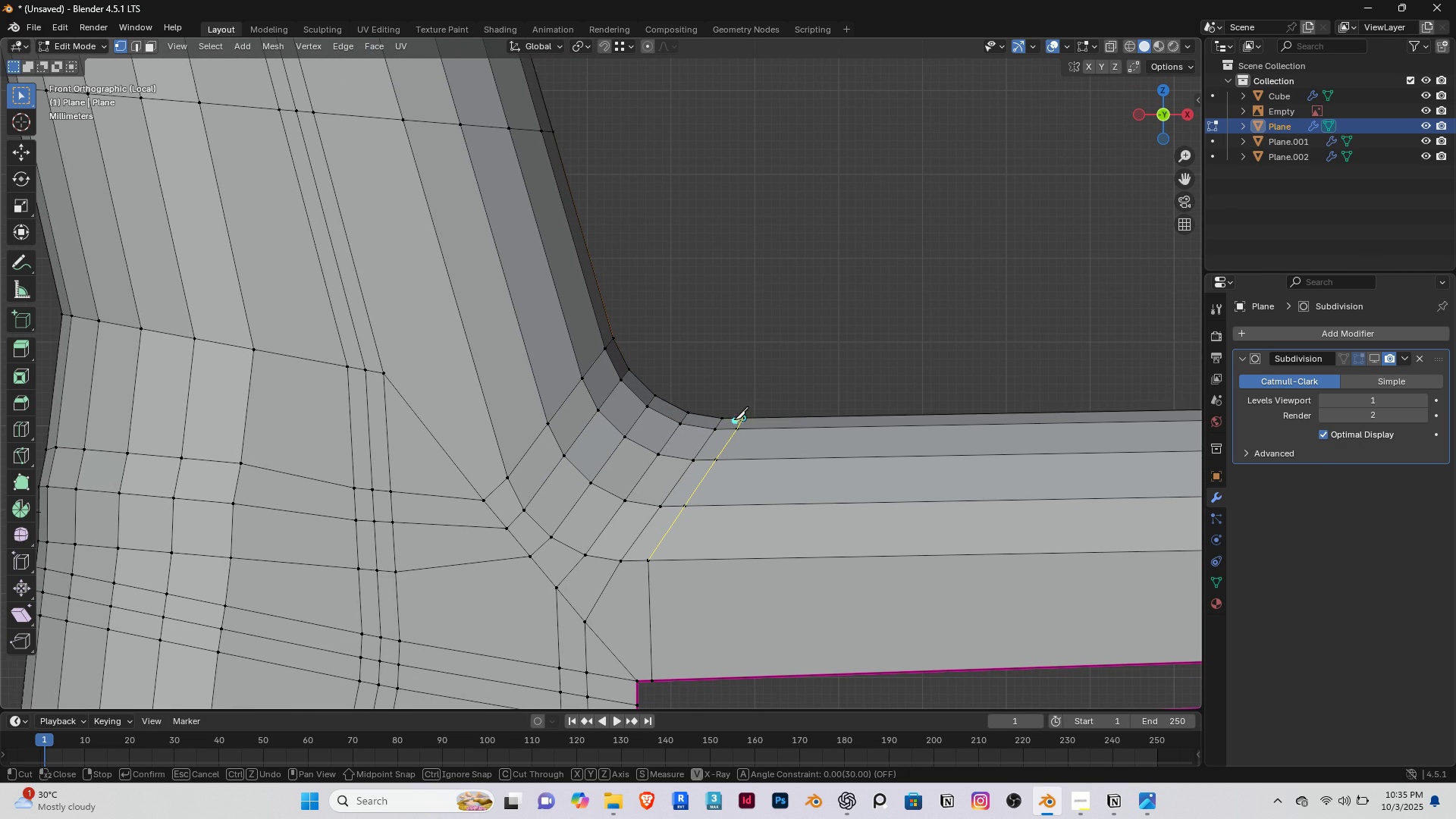 
right_click([734, 419])
 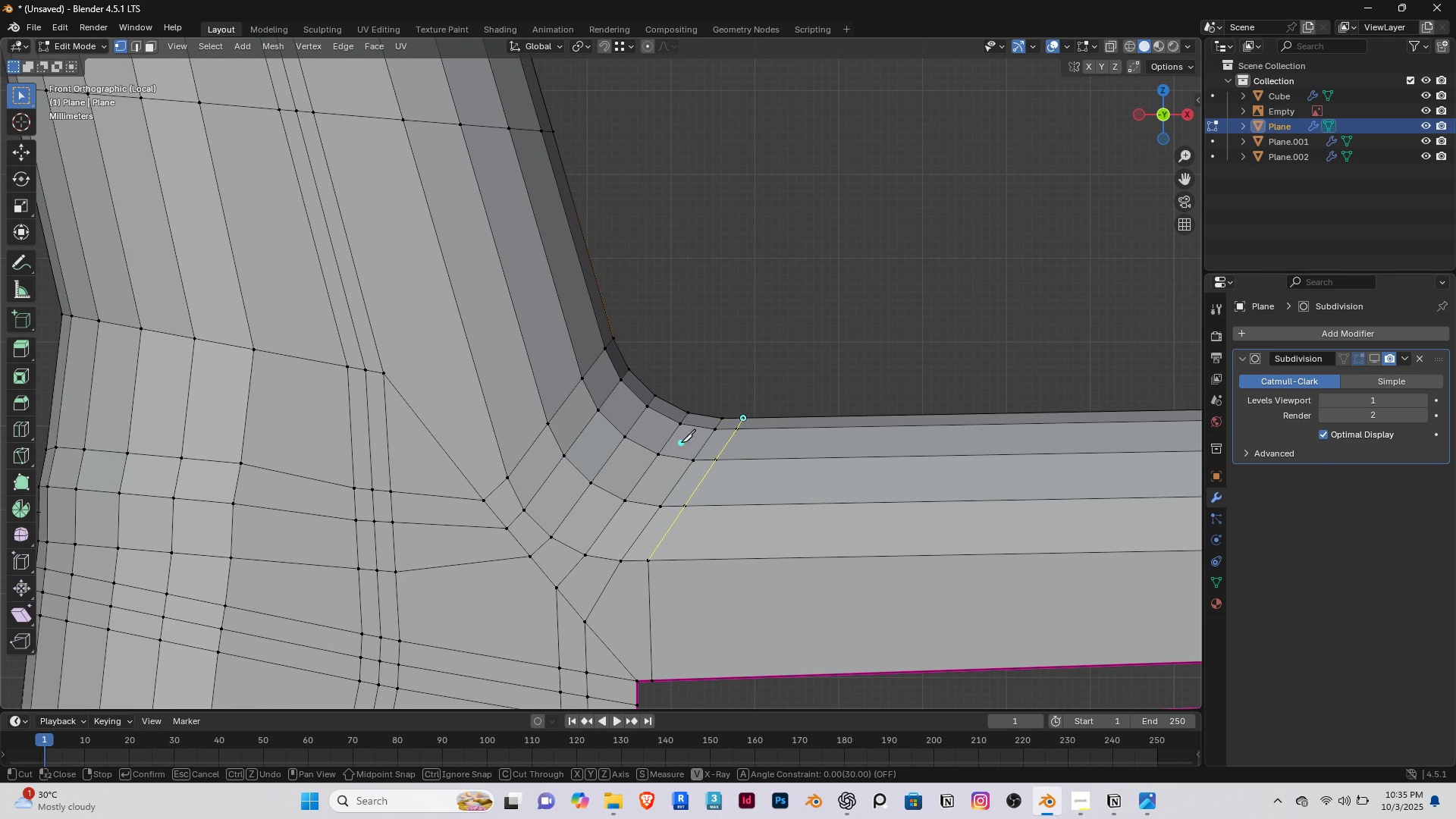 
key(Enter)
 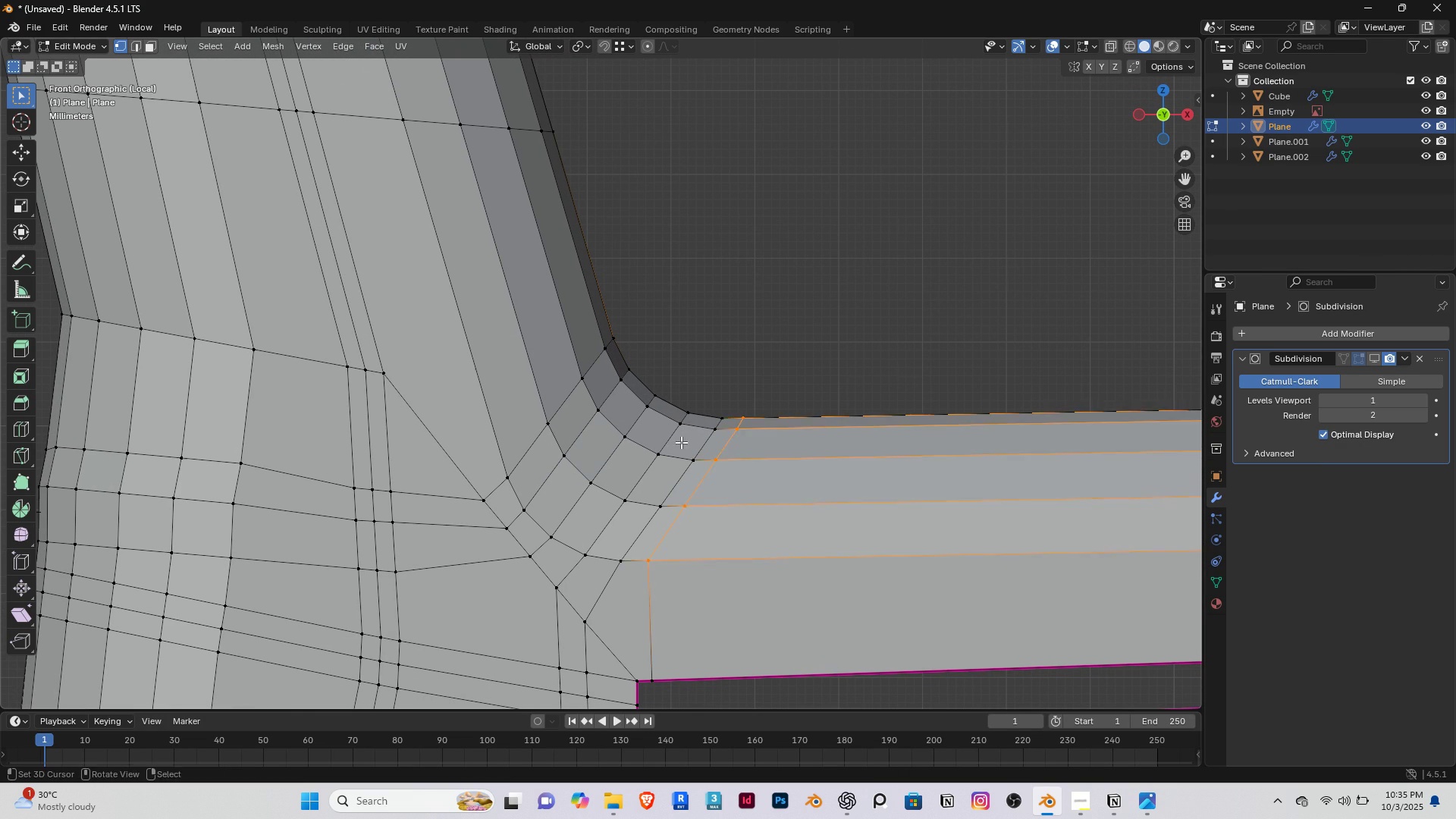 
scroll: coordinate [681, 444], scroll_direction: down, amount: 4.0
 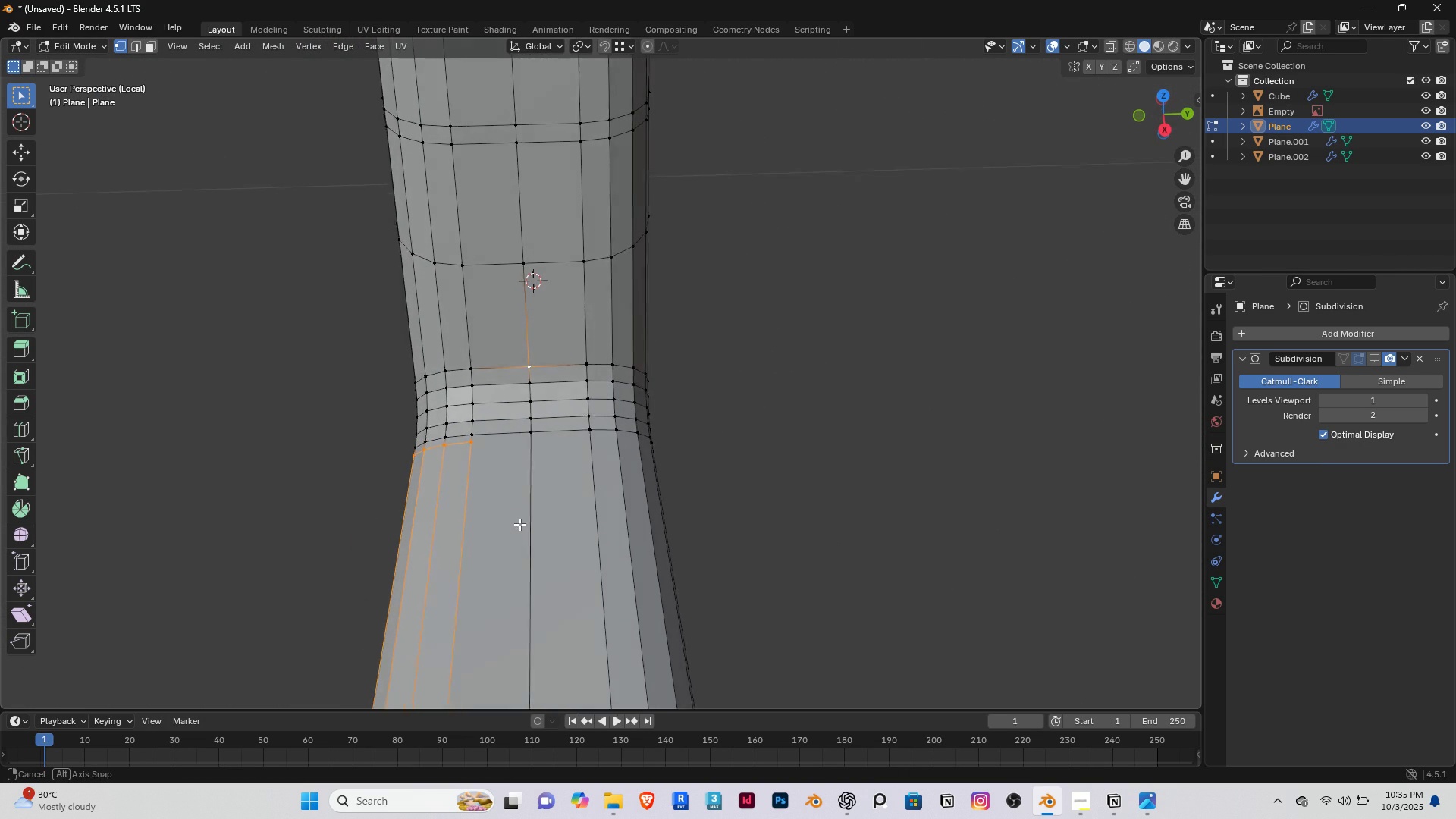 
key(Home)
 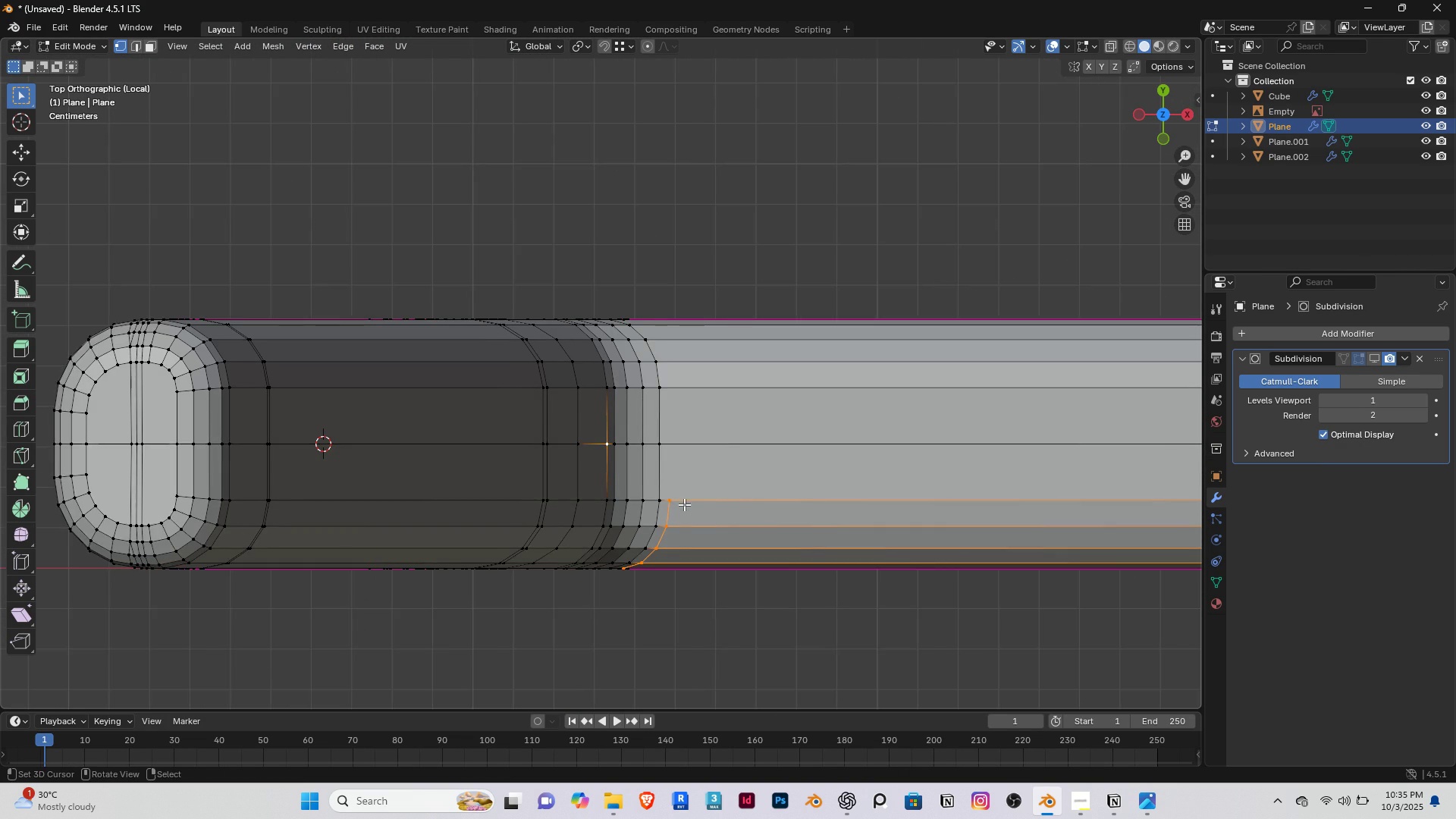 
scroll: coordinate [684, 495], scroll_direction: up, amount: 1.0